 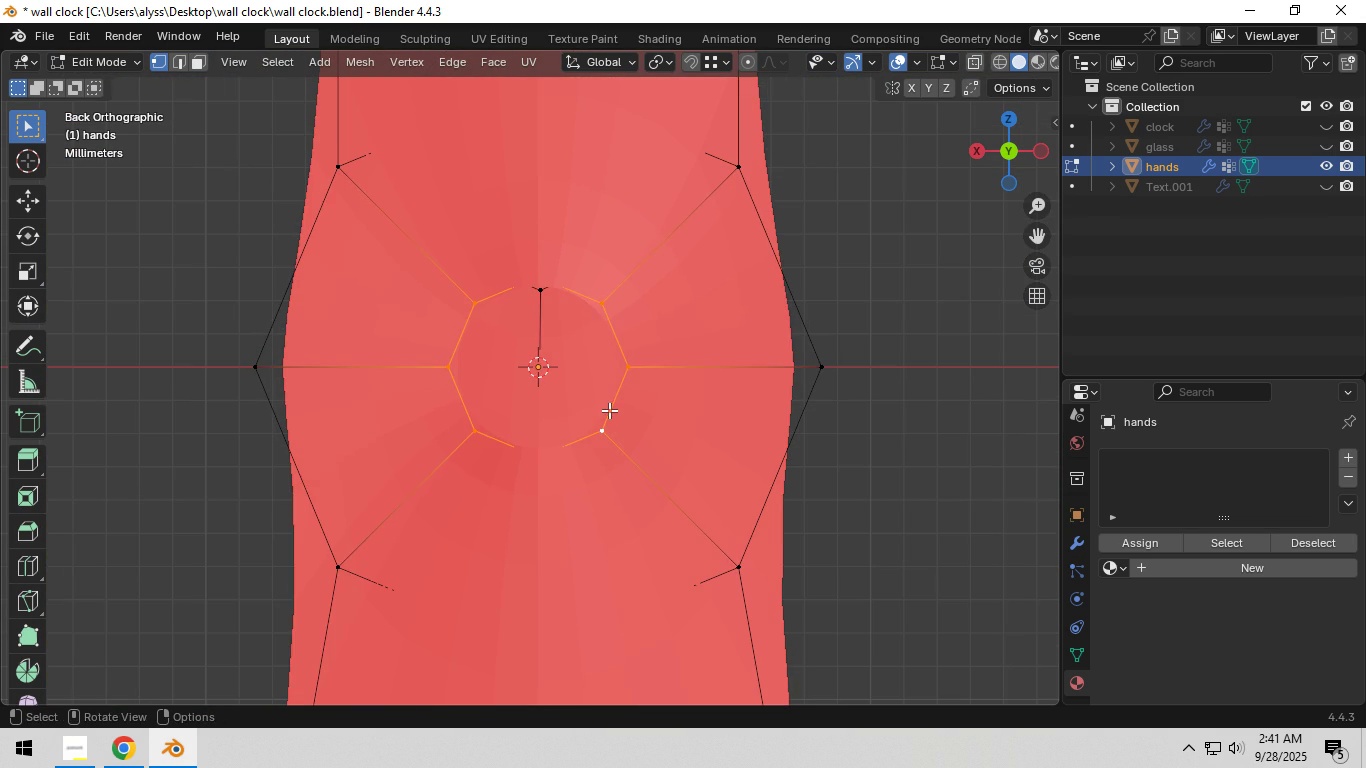 
scroll: coordinate [609, 410], scroll_direction: down, amount: 4.0
 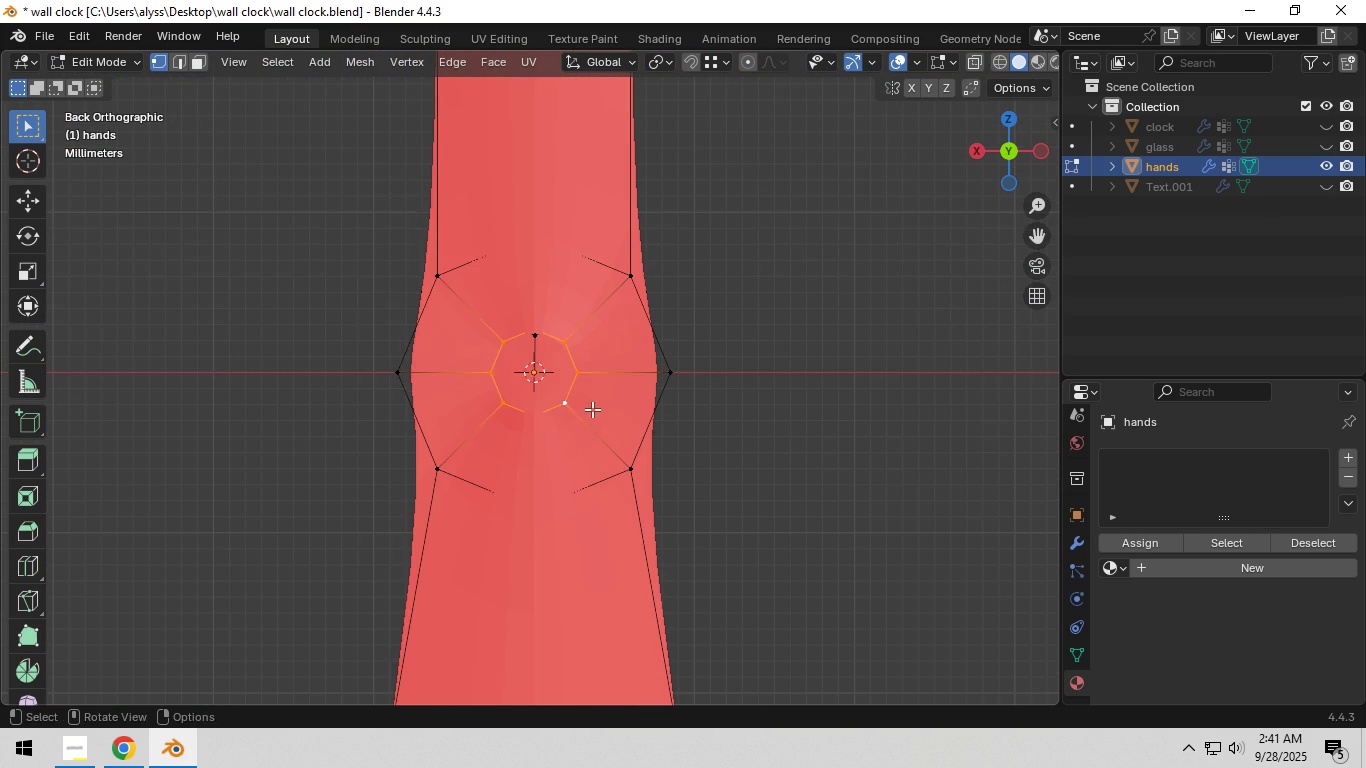 
right_click([569, 401])
 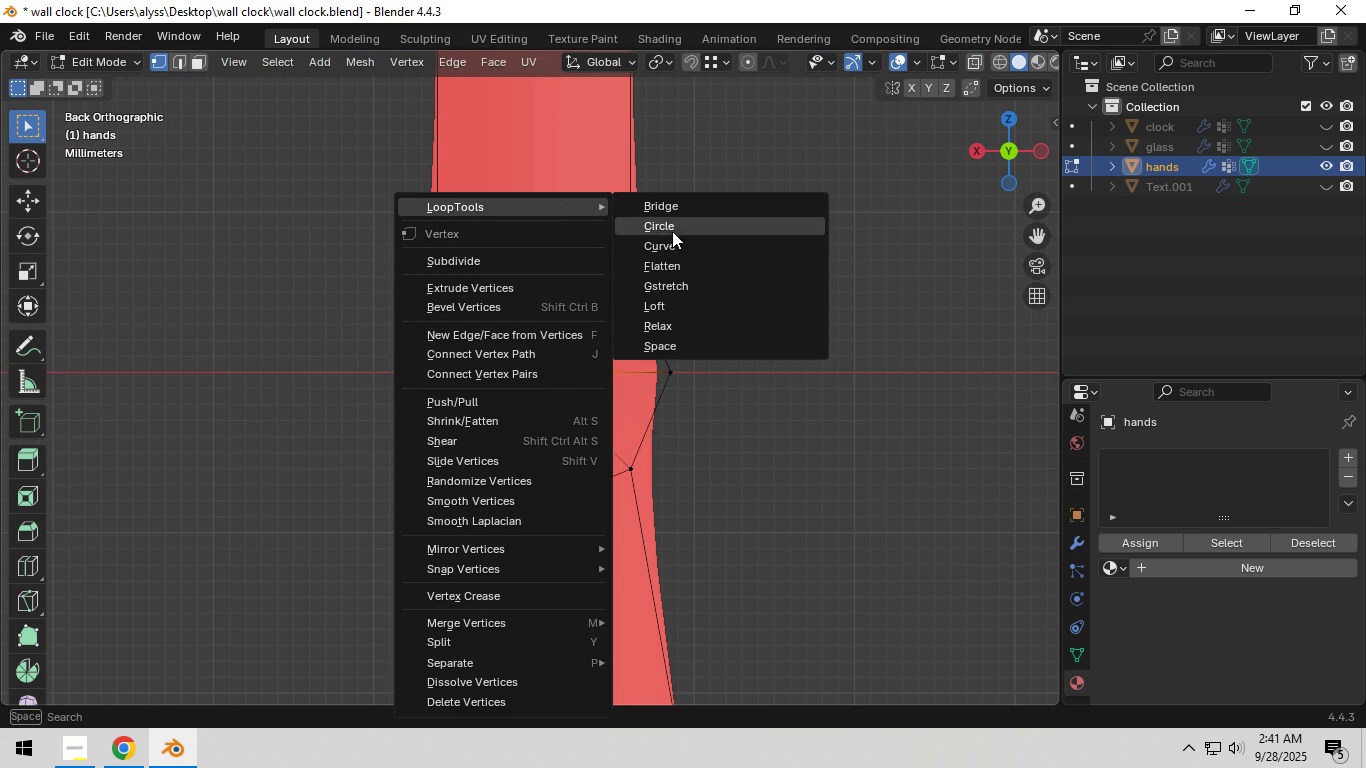 
left_click([673, 231])
 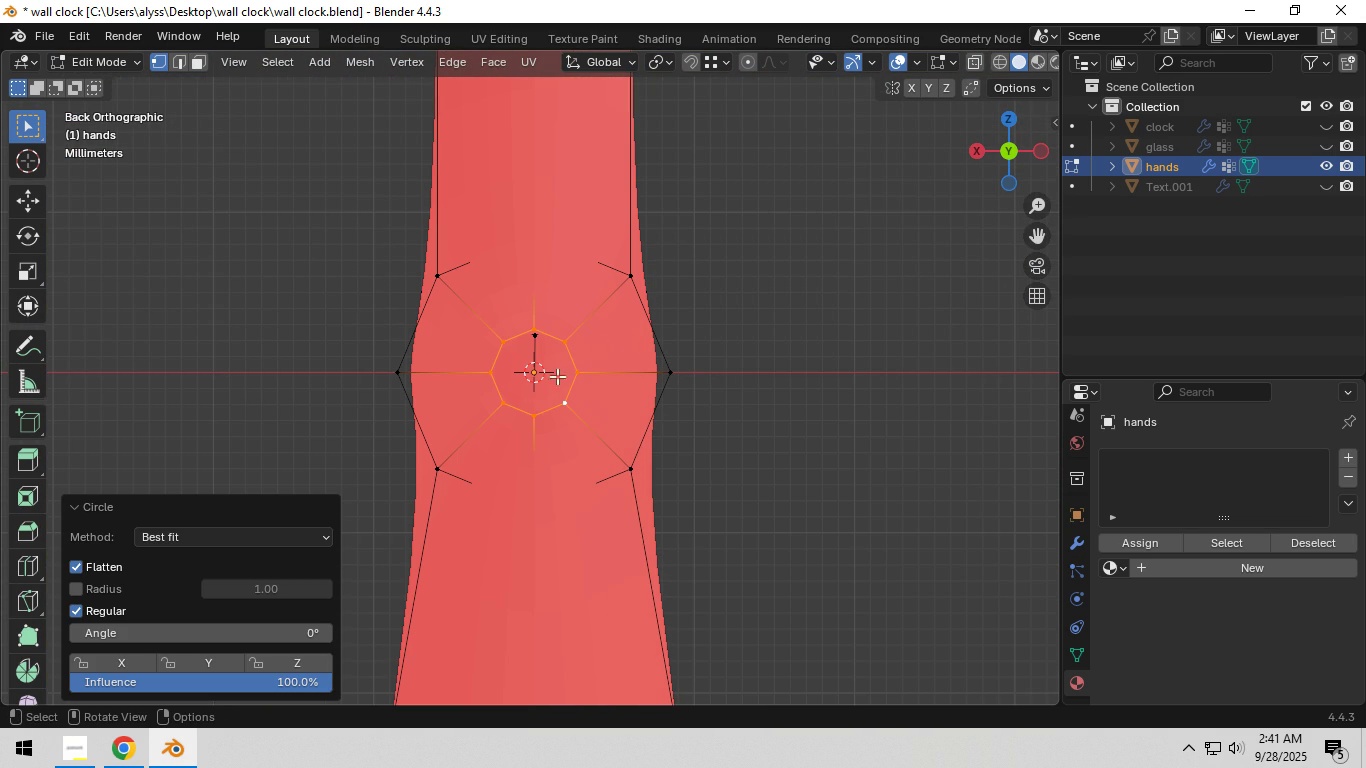 
scroll: coordinate [479, 362], scroll_direction: down, amount: 1.0
 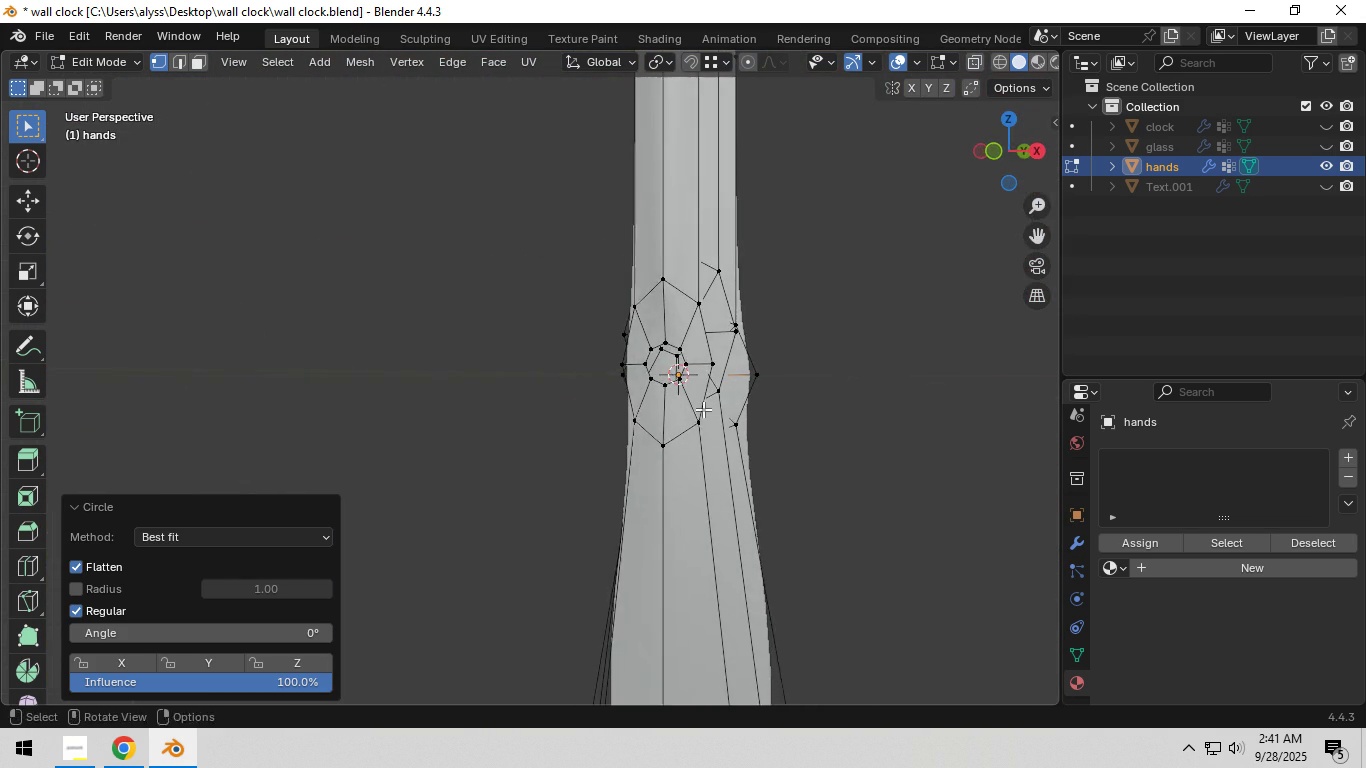 
scroll: coordinate [627, 402], scroll_direction: up, amount: 8.0